 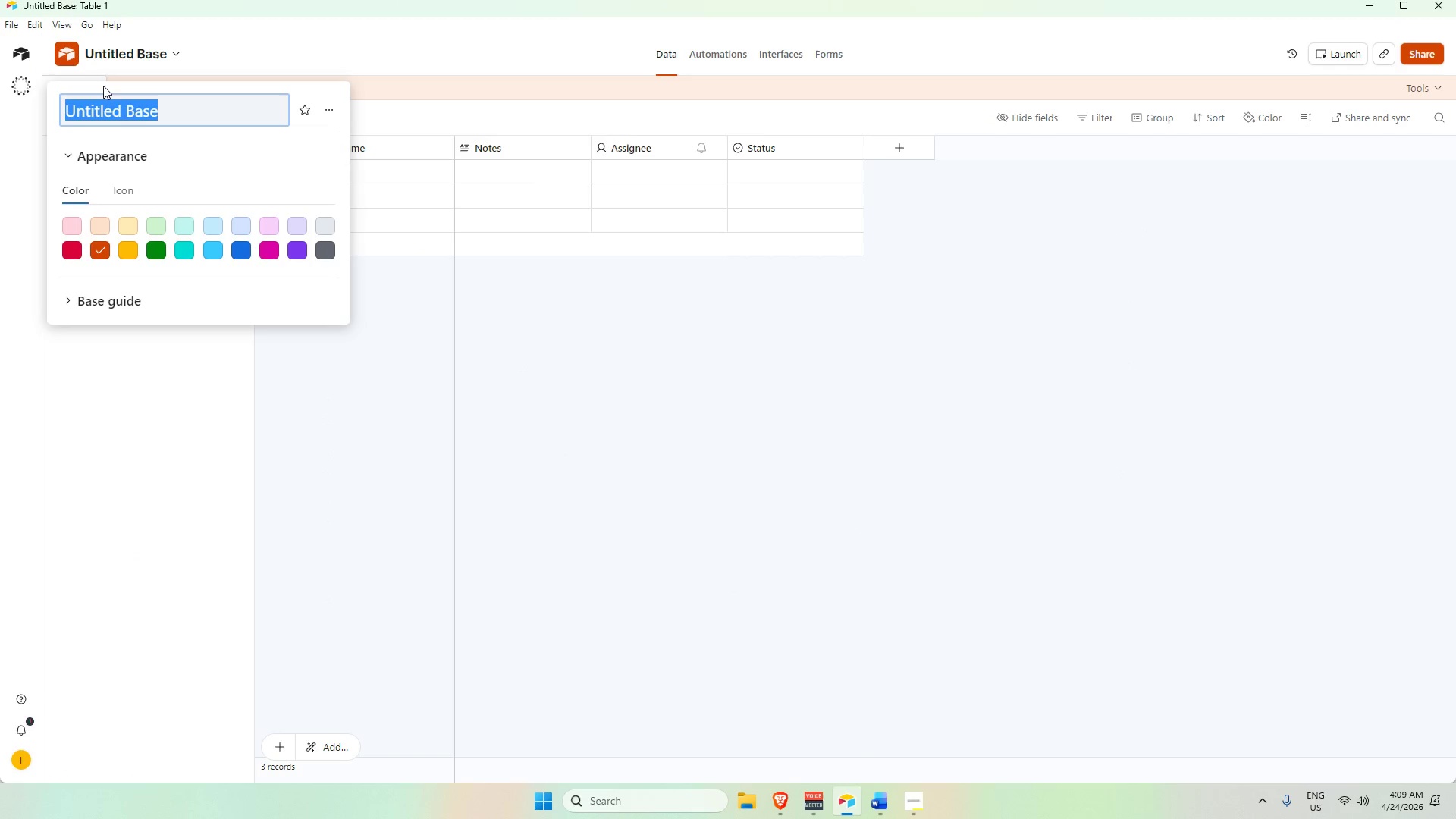 
key(Control+V)
 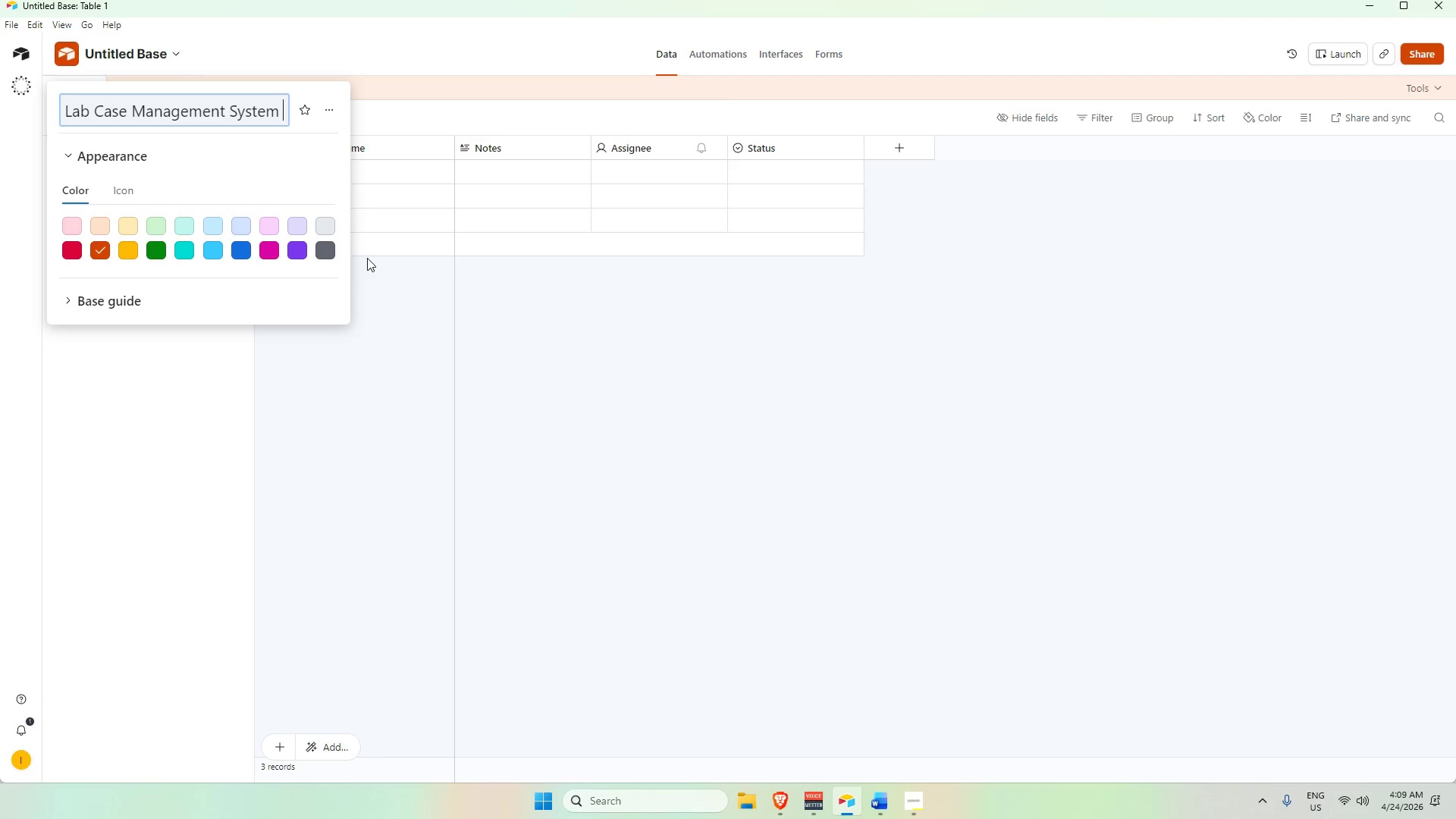 
key(Backspace)
 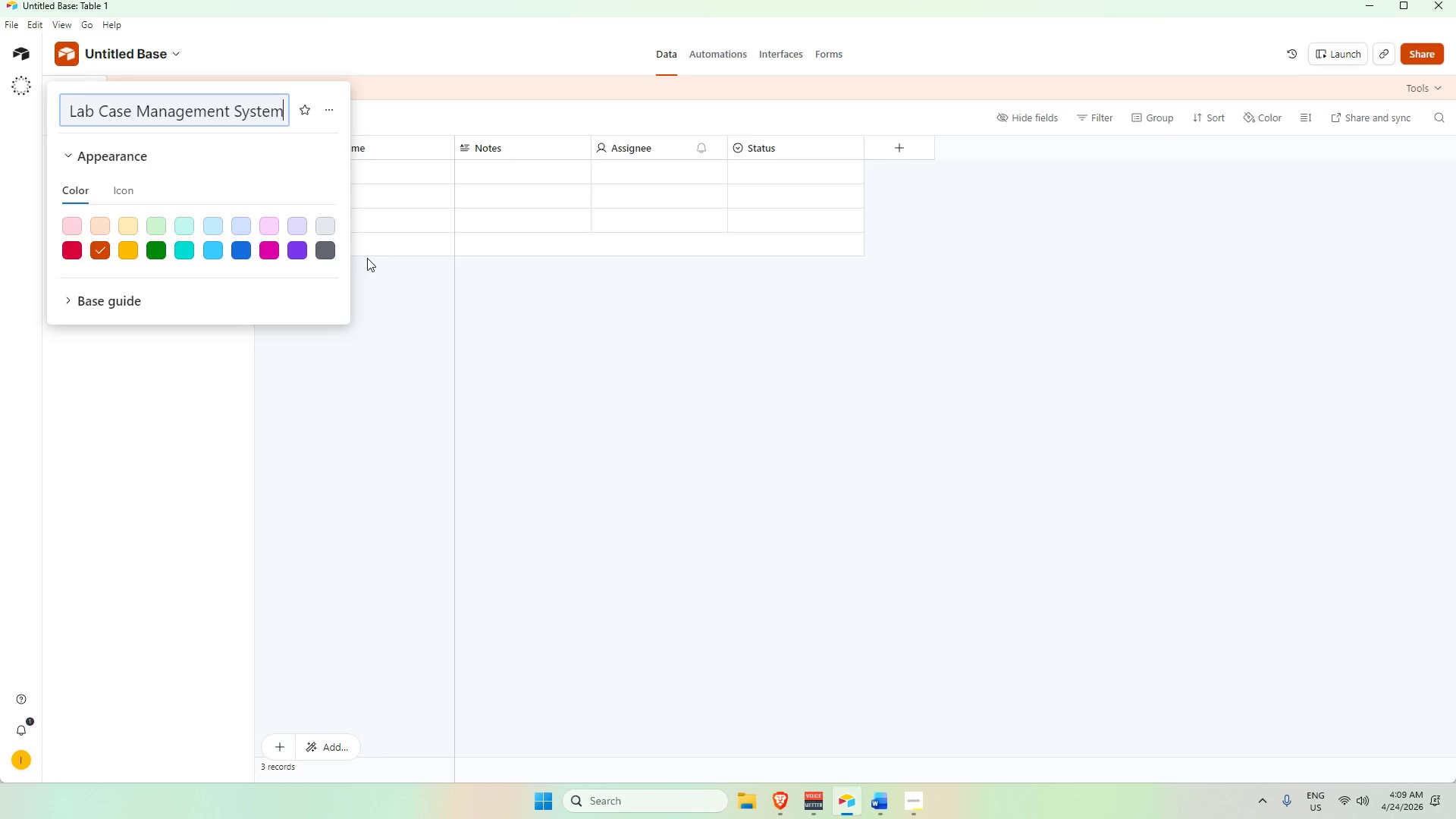 
key(Enter)
 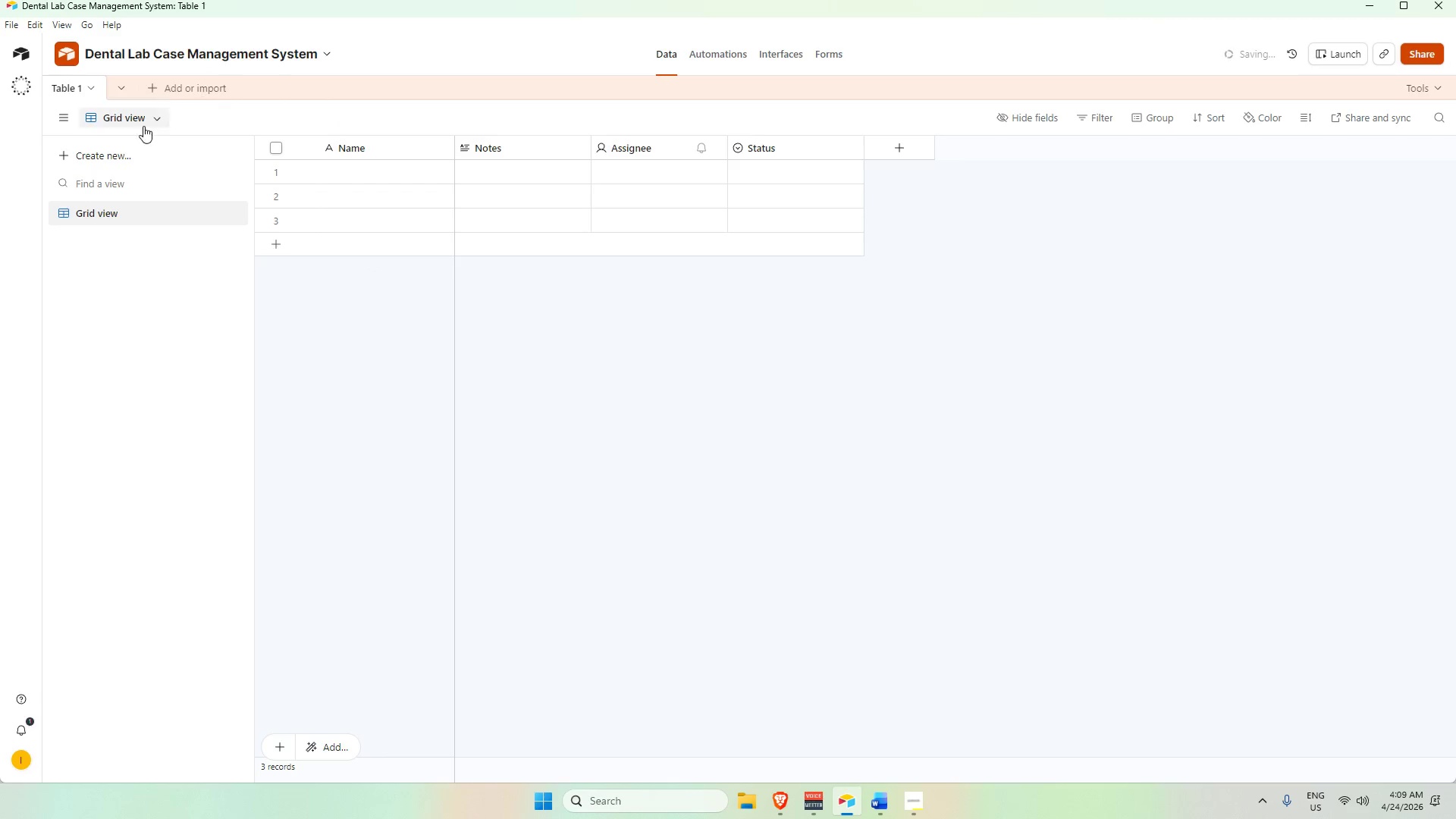 
wait(7.03)
 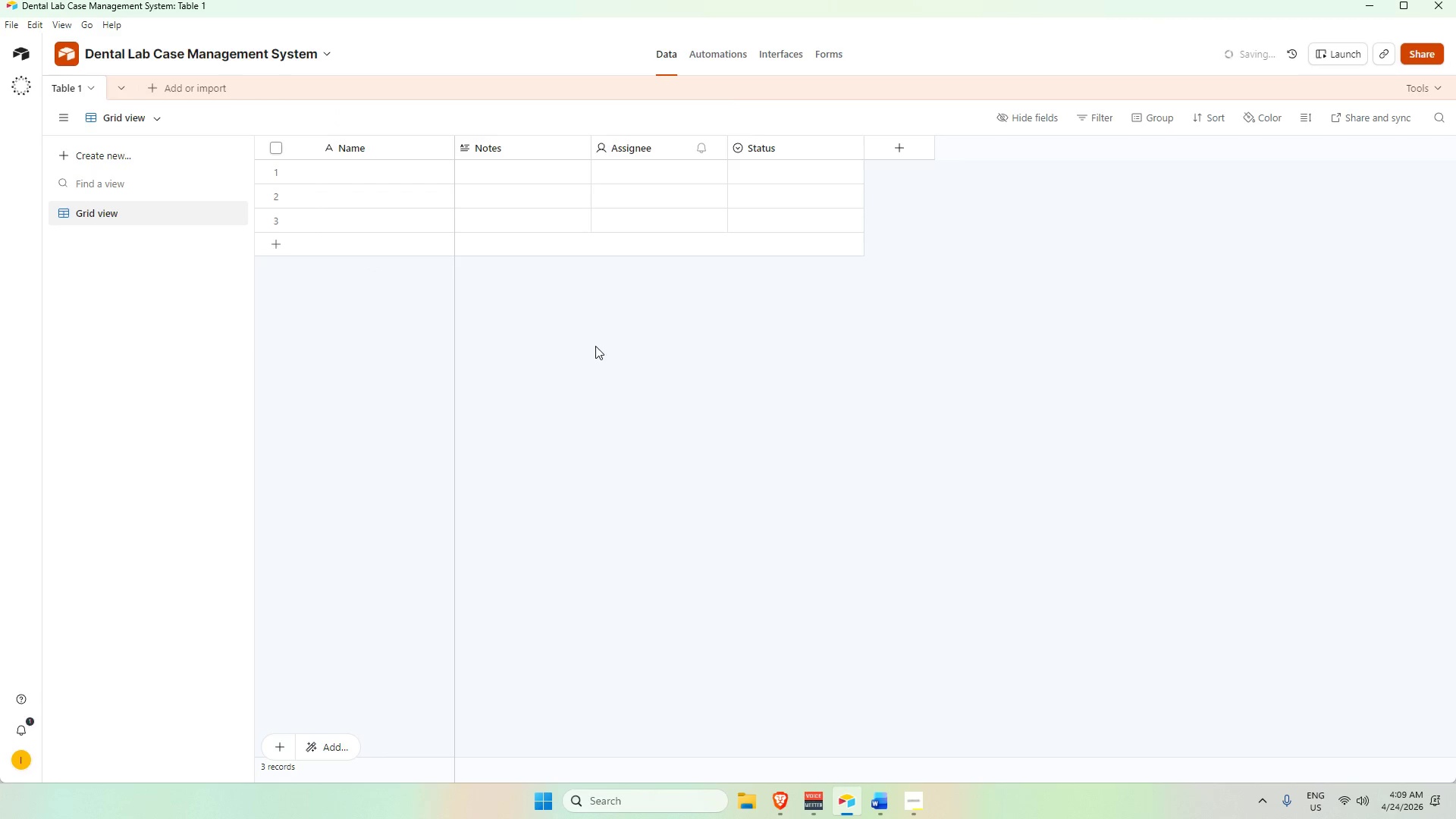 
double_click([78, 87])
 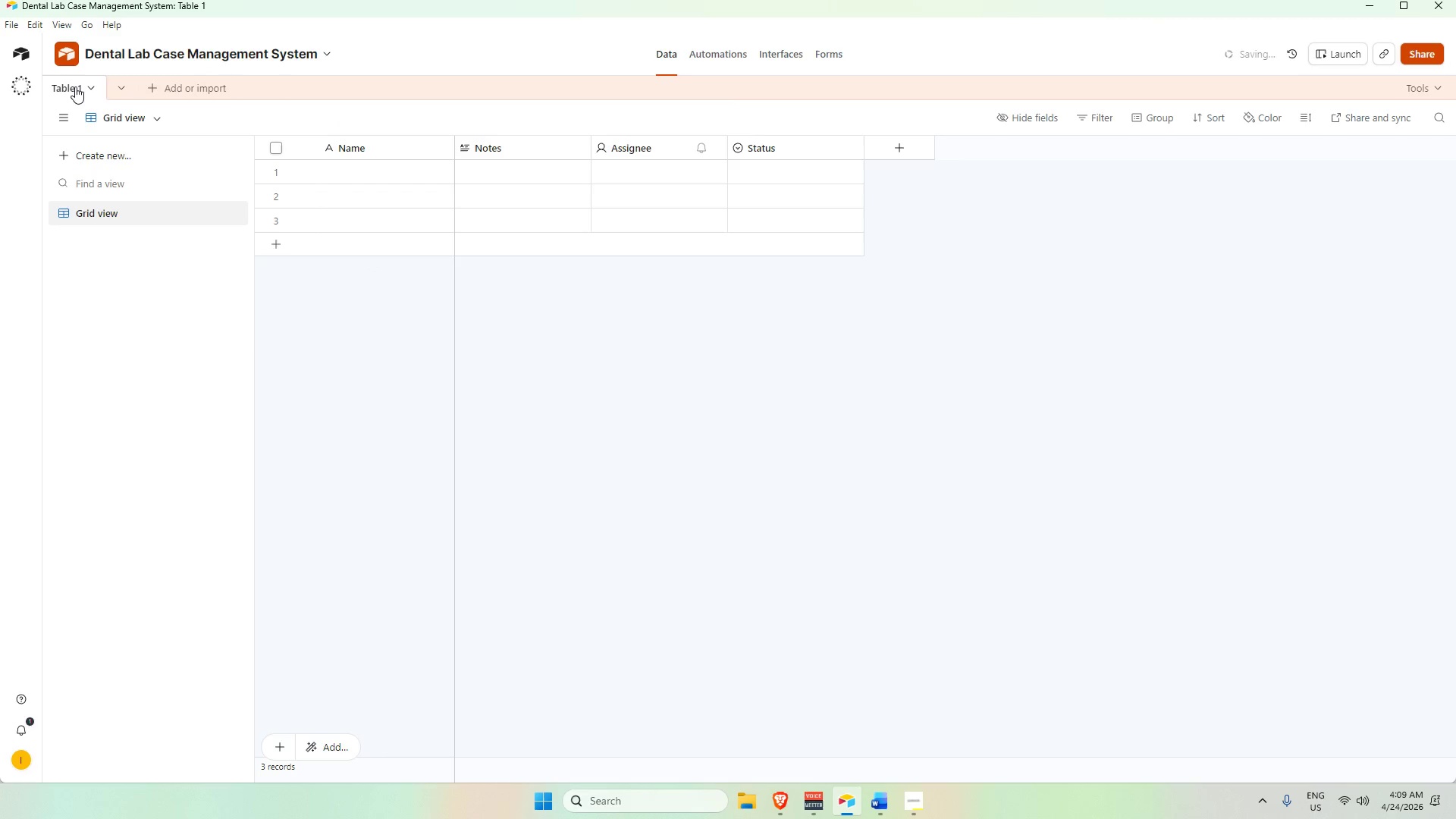 
double_click([70, 83])
 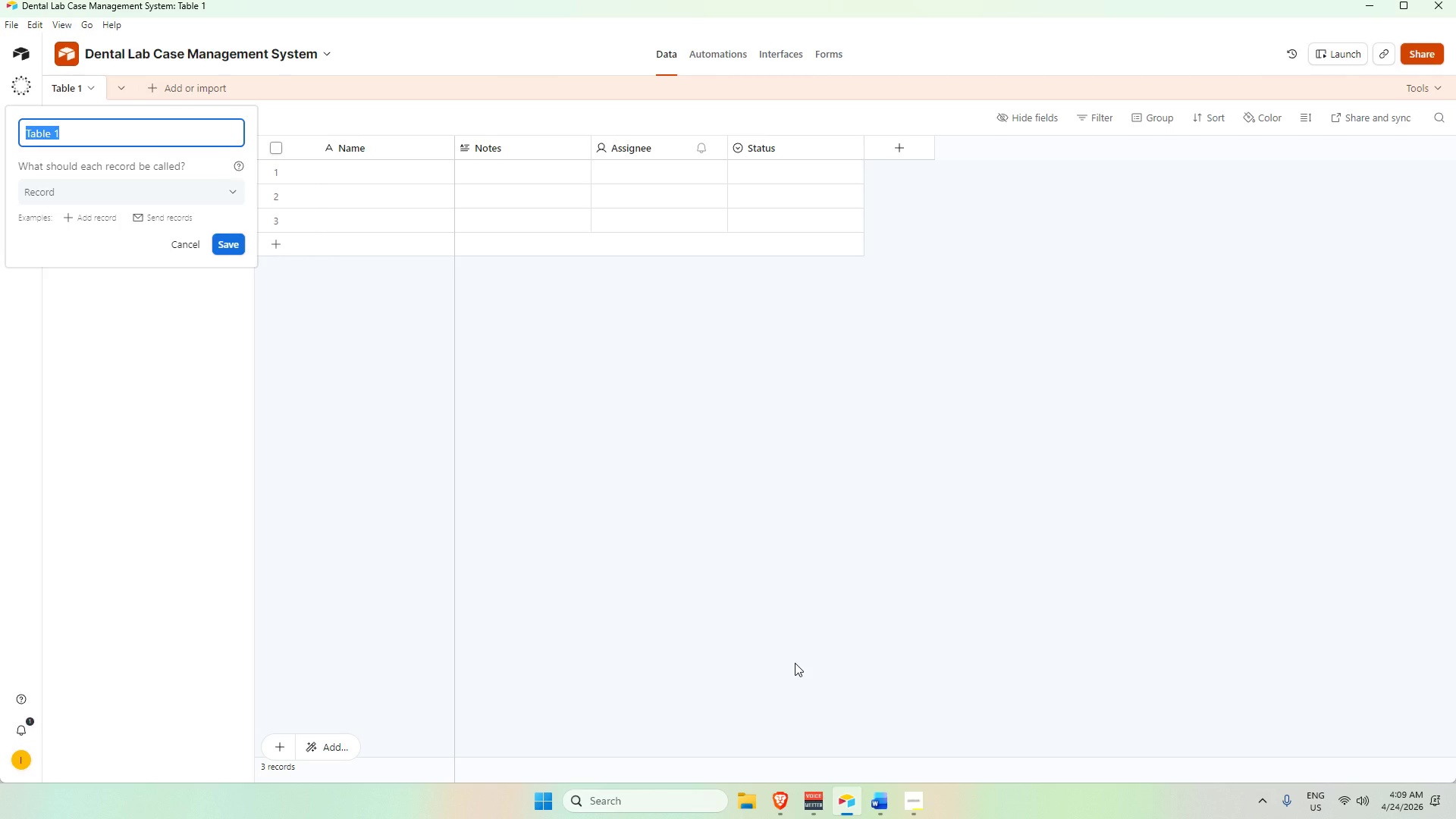 
wait(47.8)
 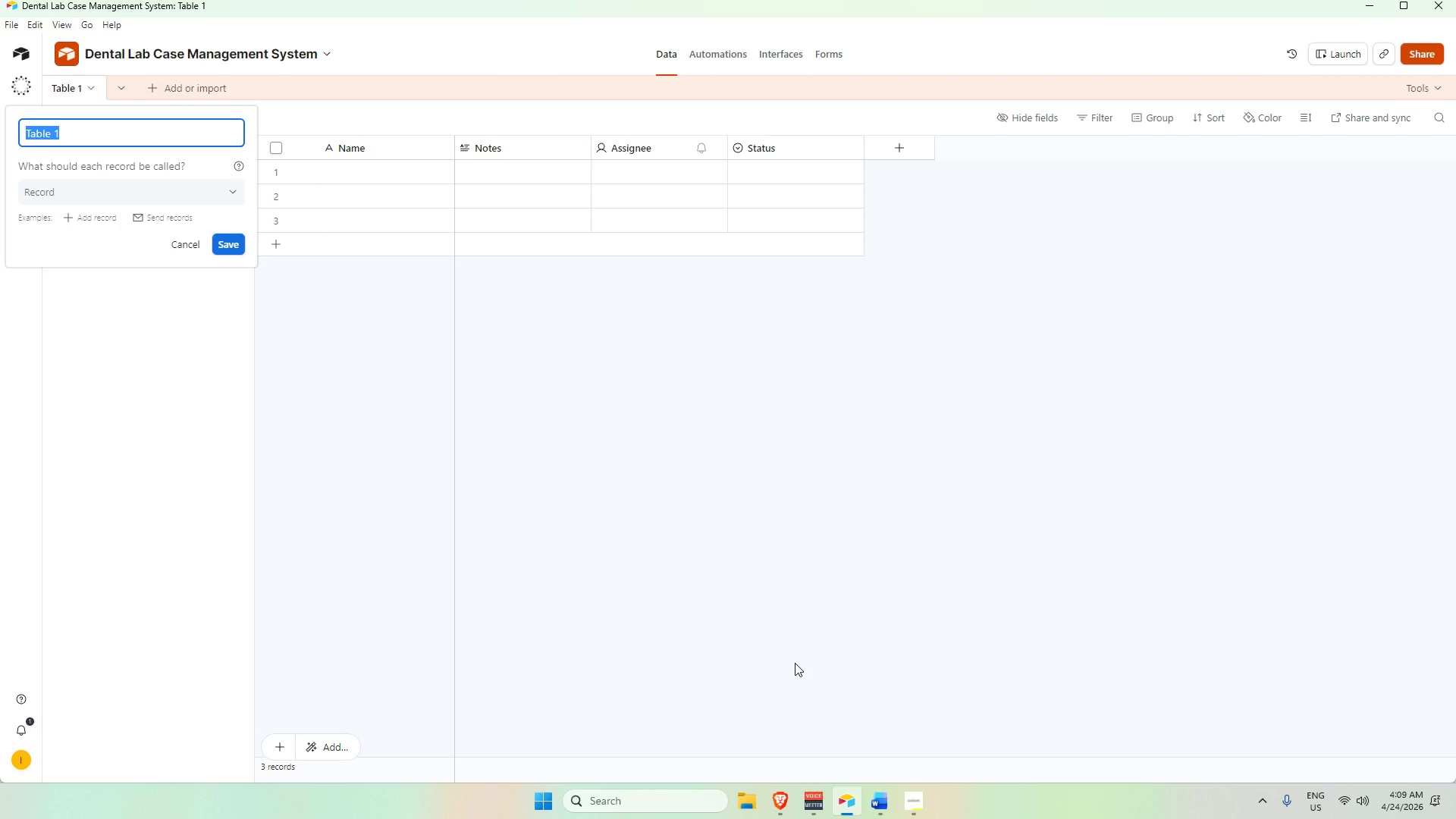 
key(Alt+AltLeft)
 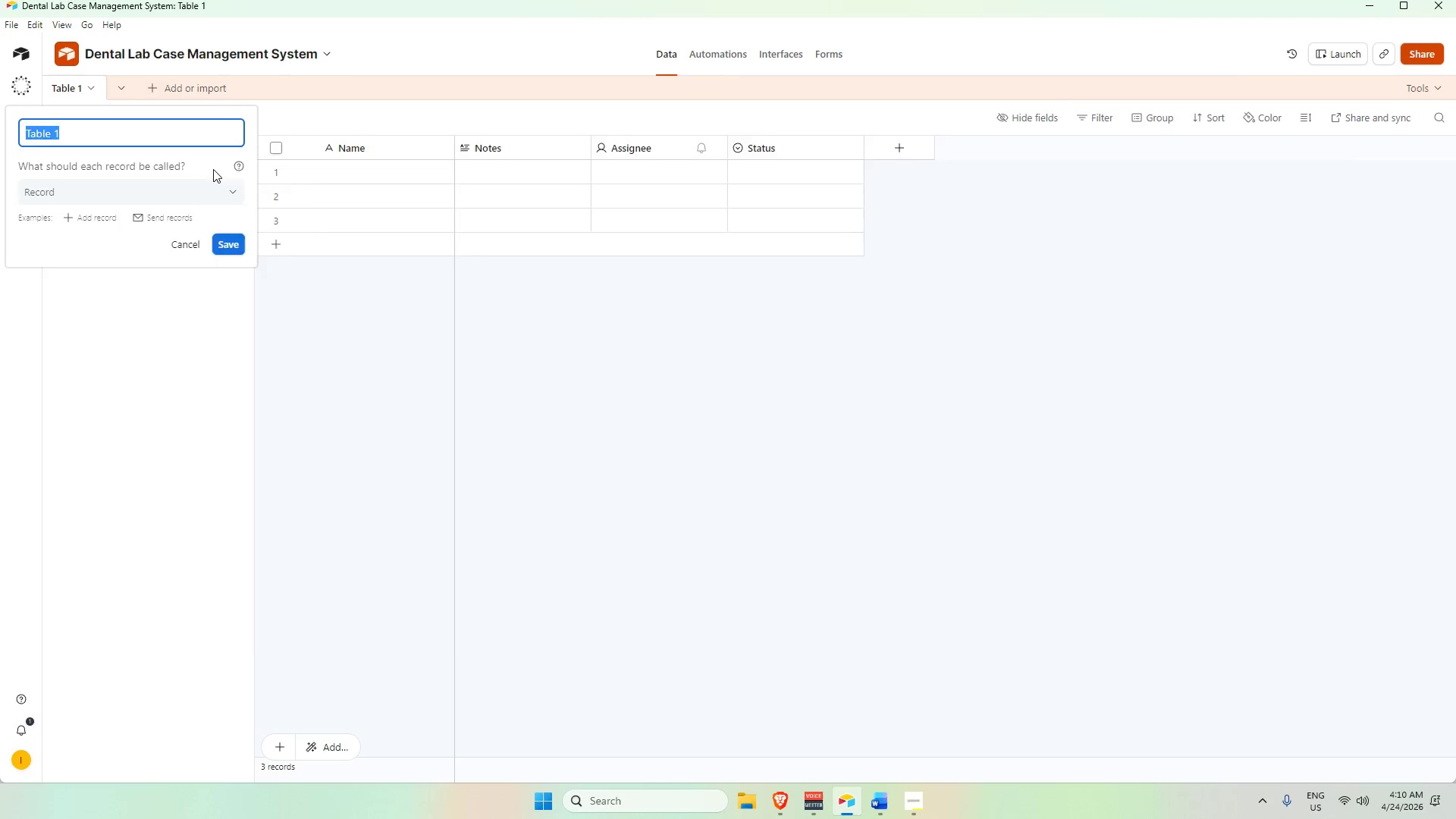 
key(Alt+Tab)